 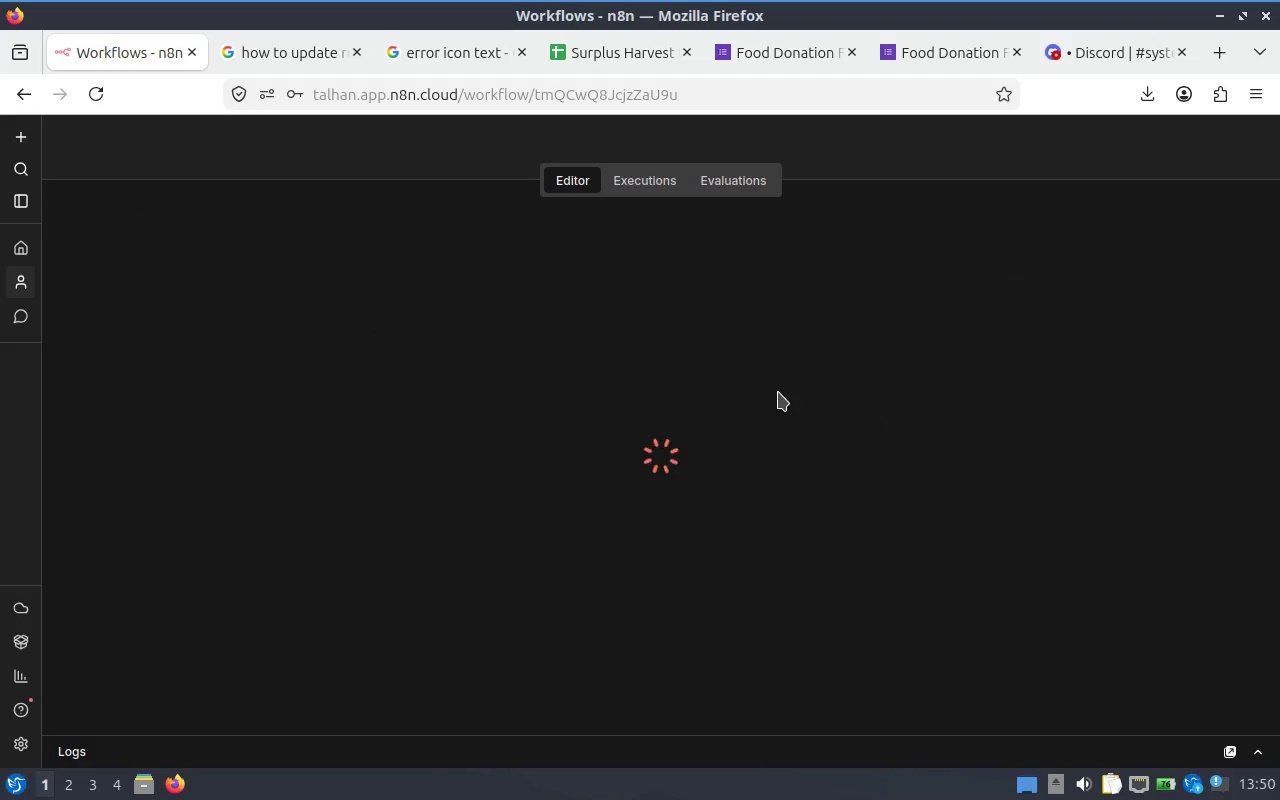 
hold_key(key=AltLeft, duration=1.06)
 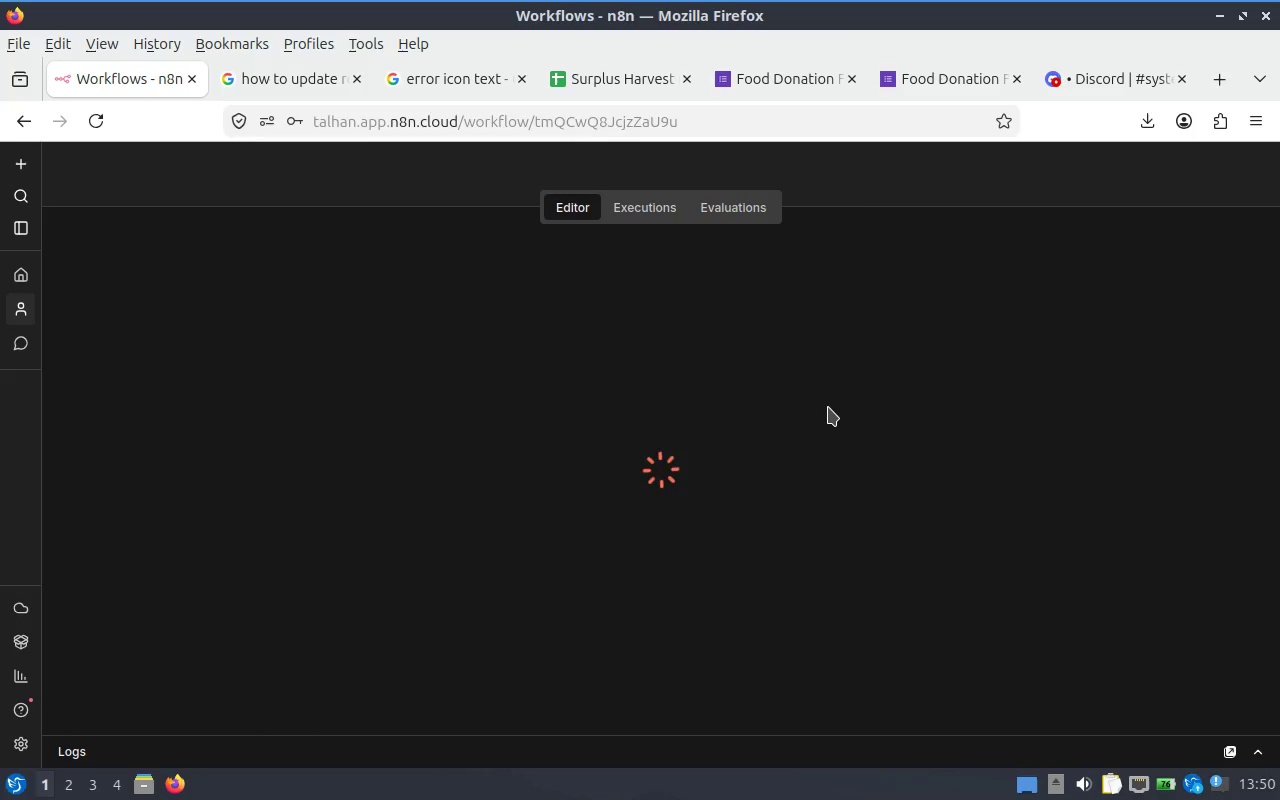 
key(Alt+AltLeft)
 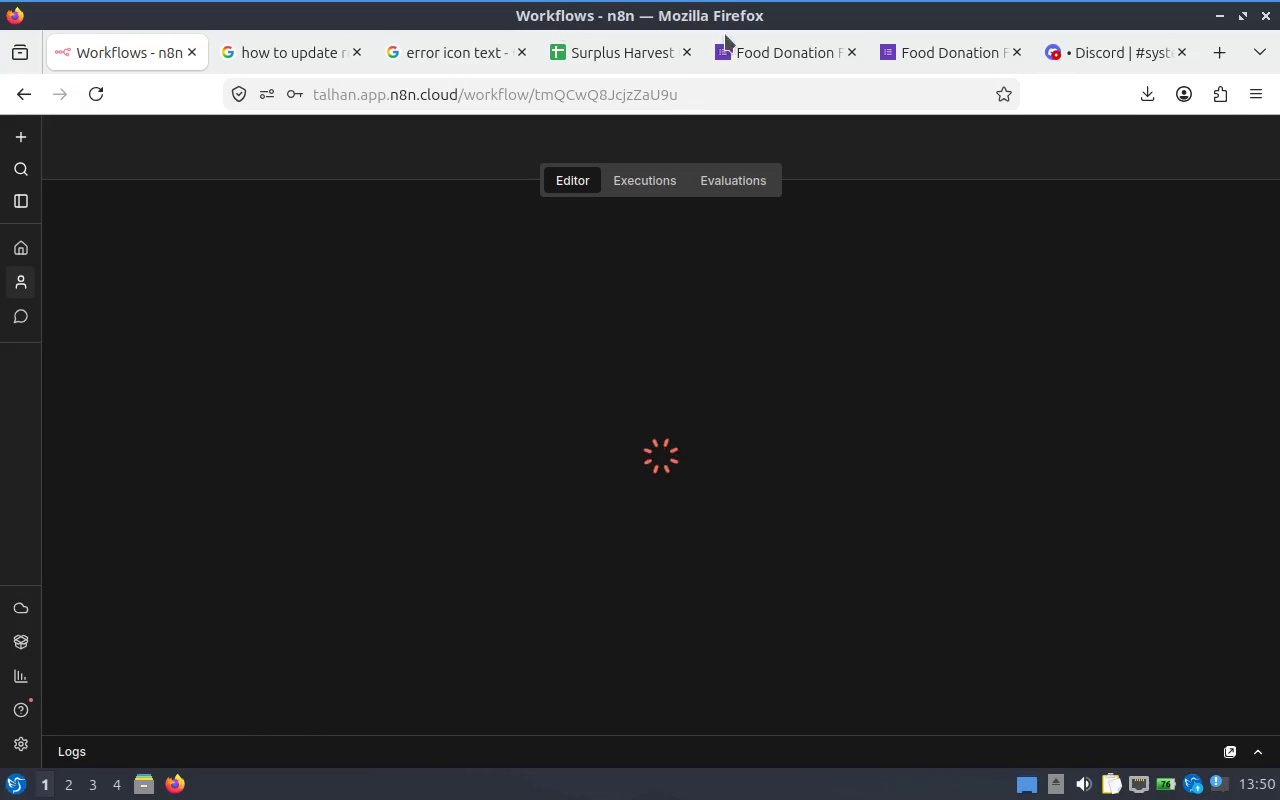 
left_click([1090, 50])
 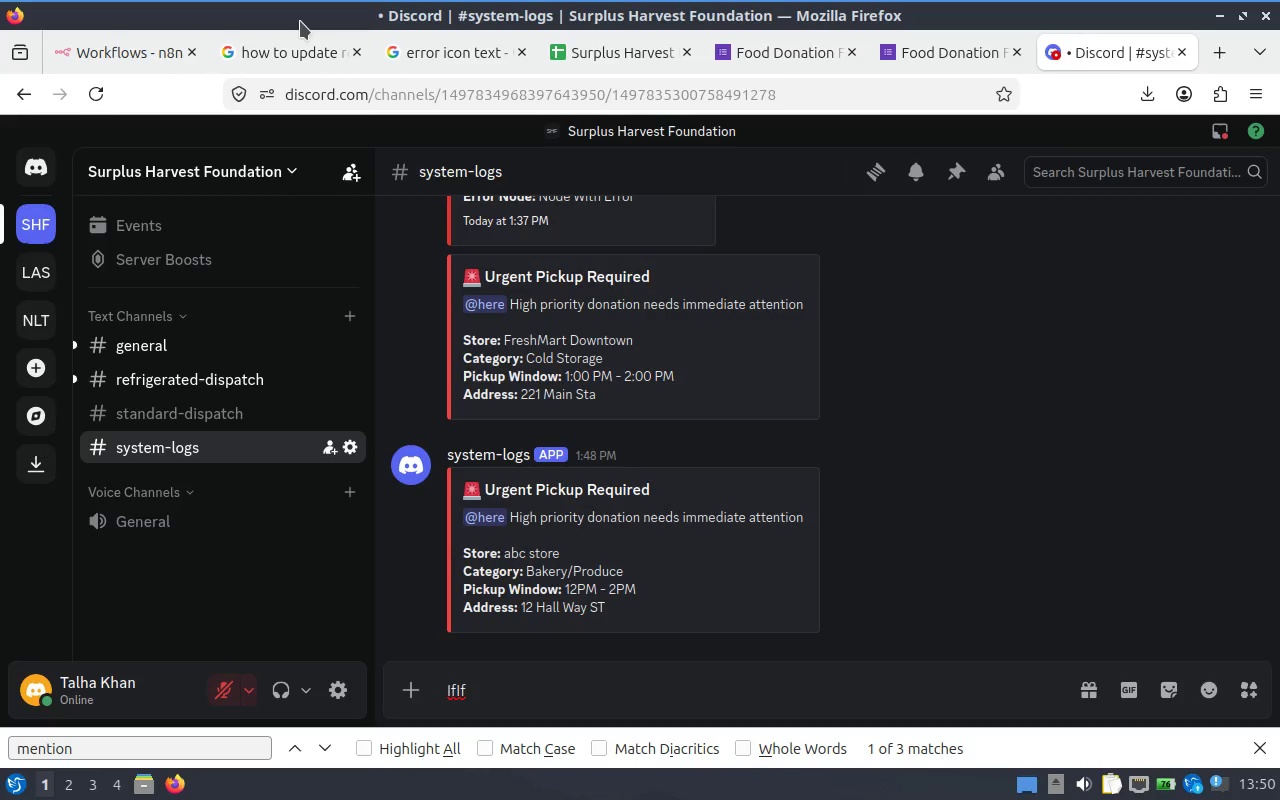 